 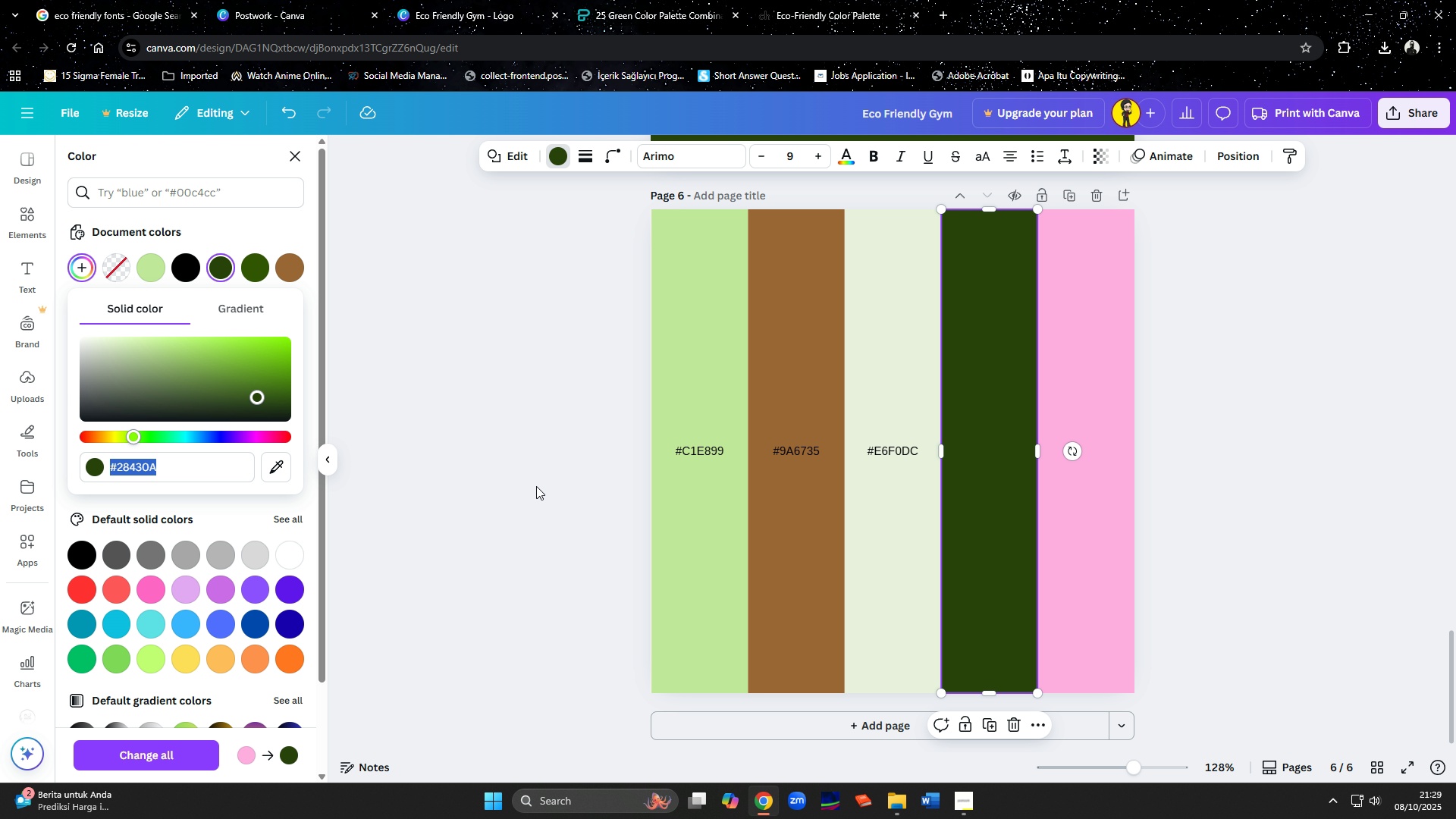 
double_click([987, 457])
 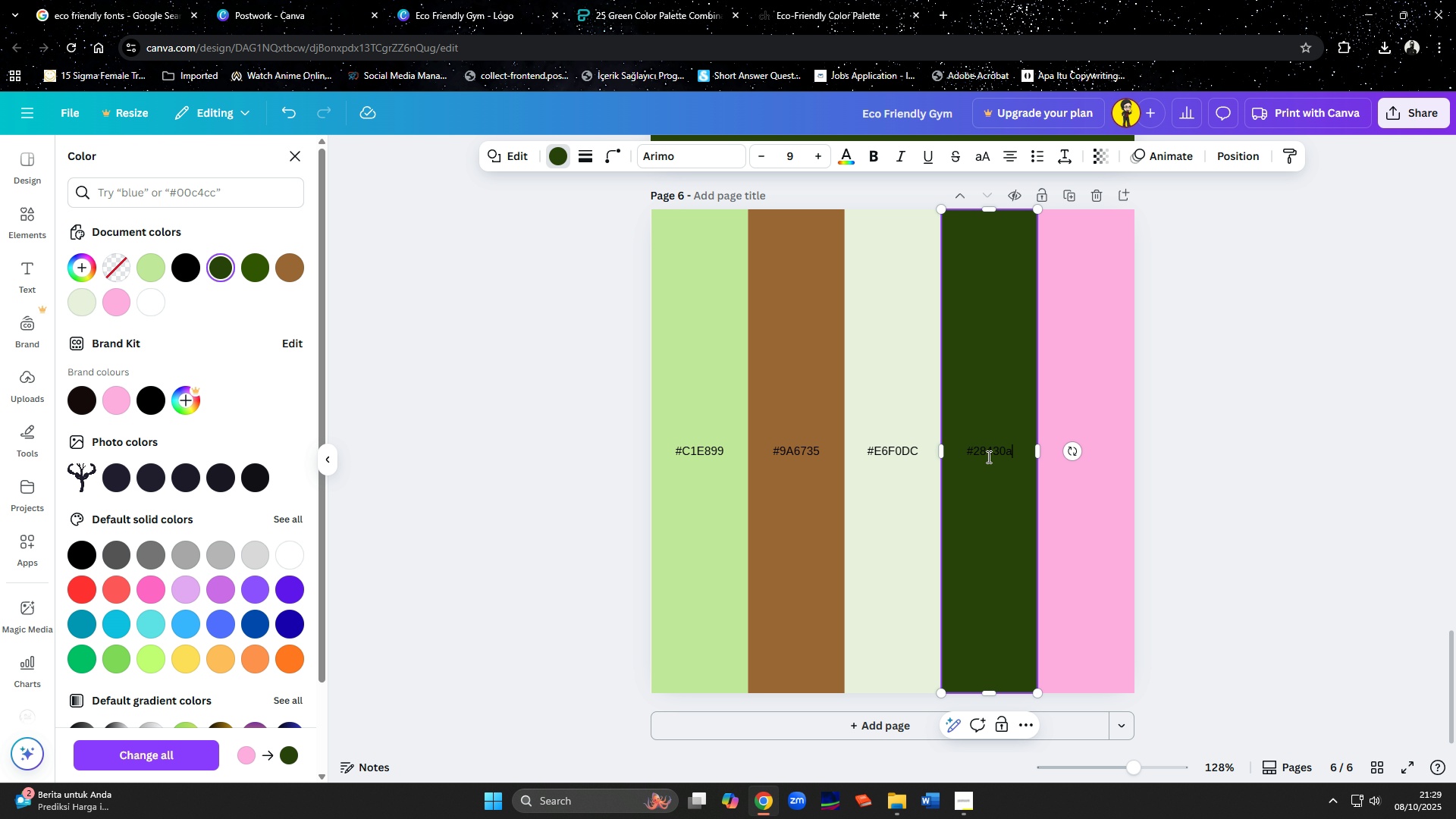 
key(Control+ControlLeft)
 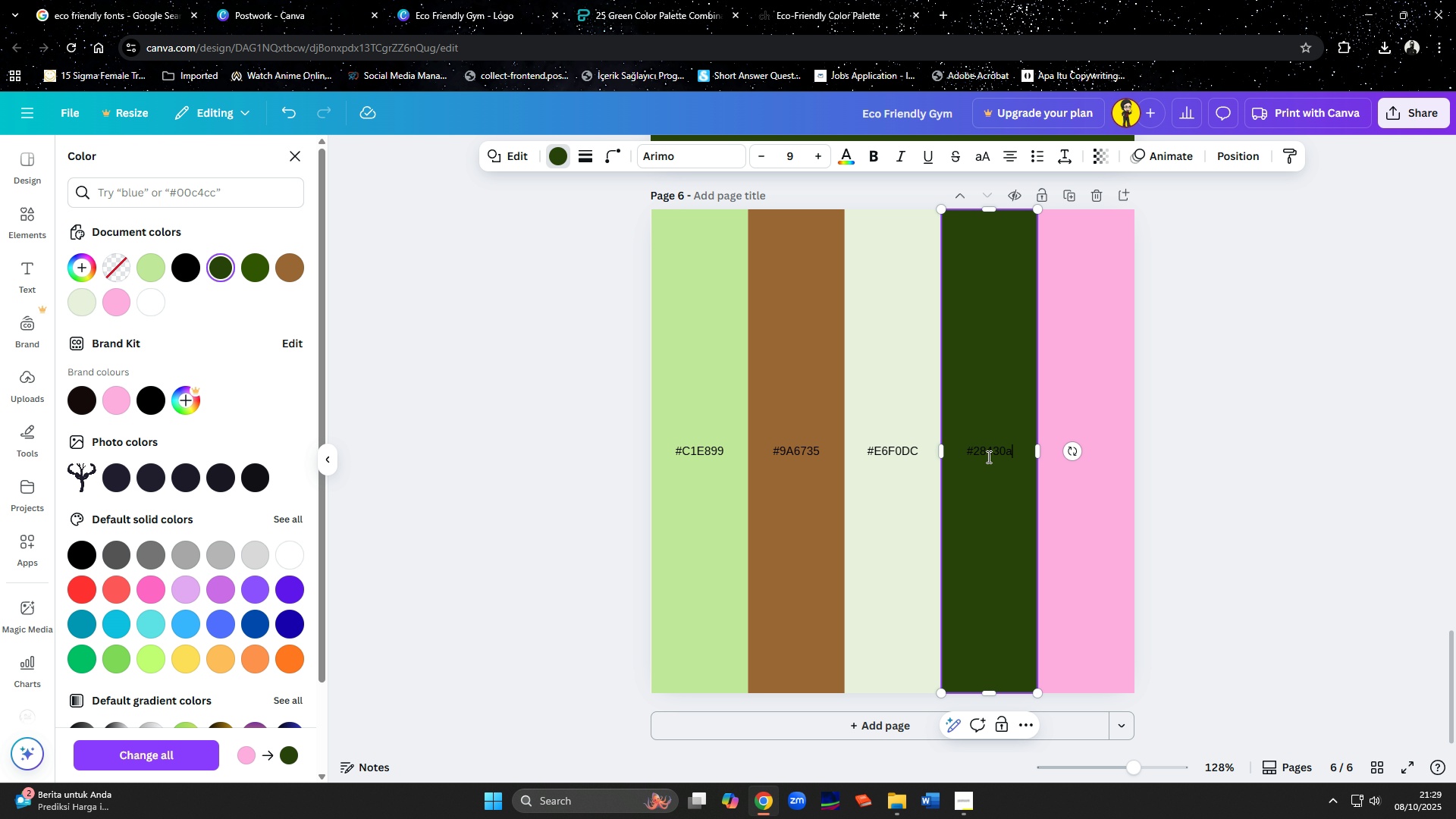 
key(Control+V)
 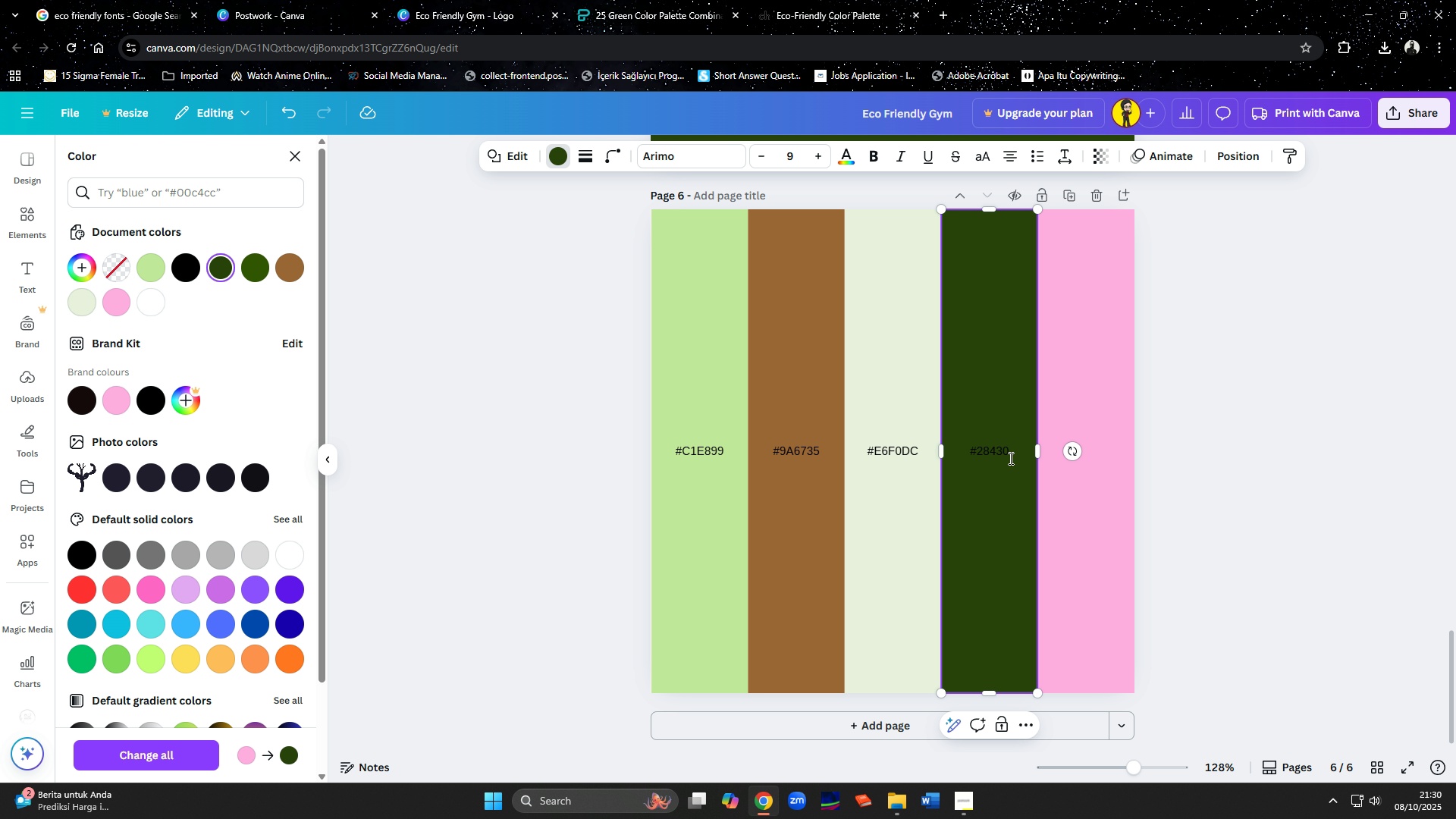 
key(Backspace)